 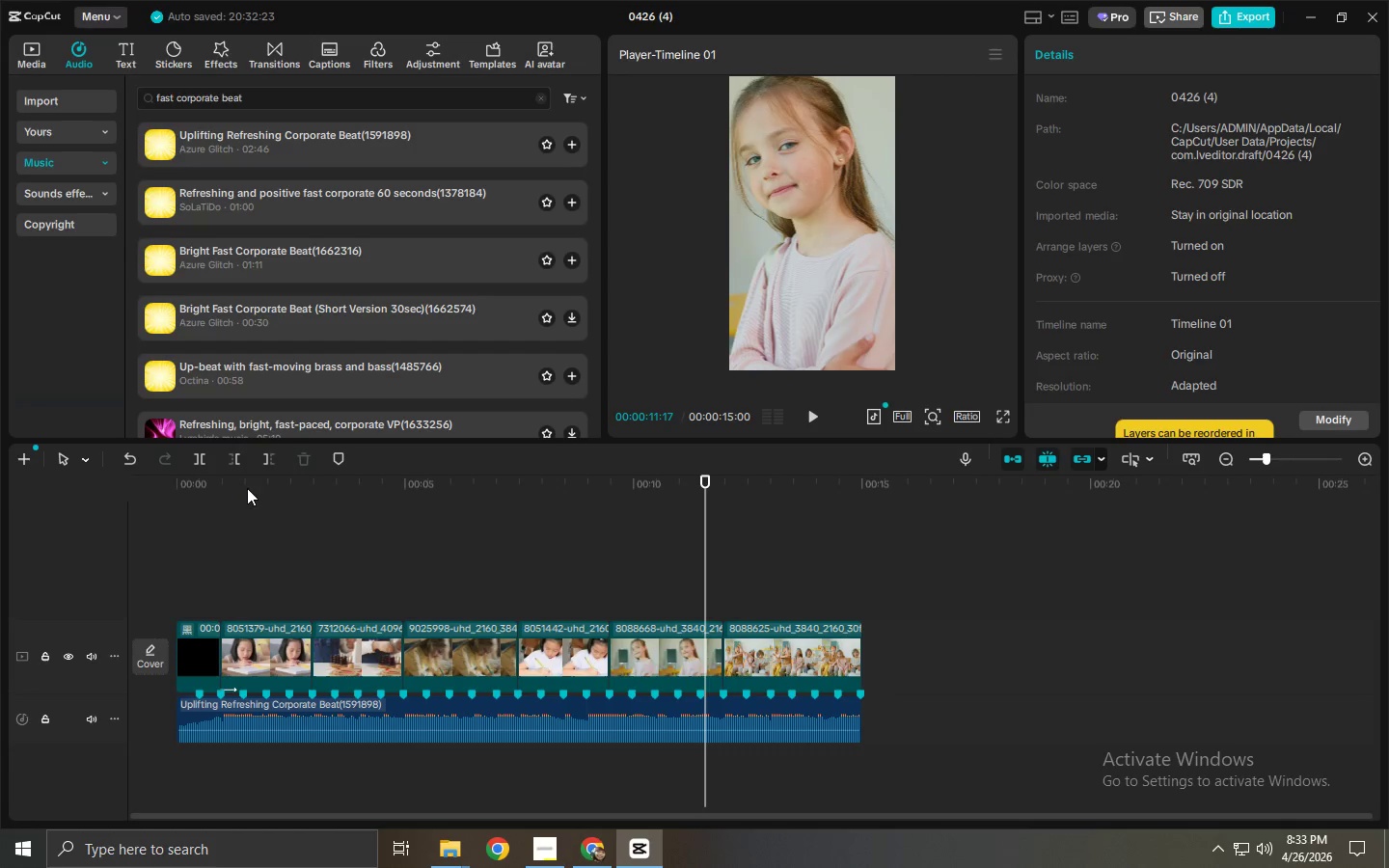 
left_click([120, 55])
 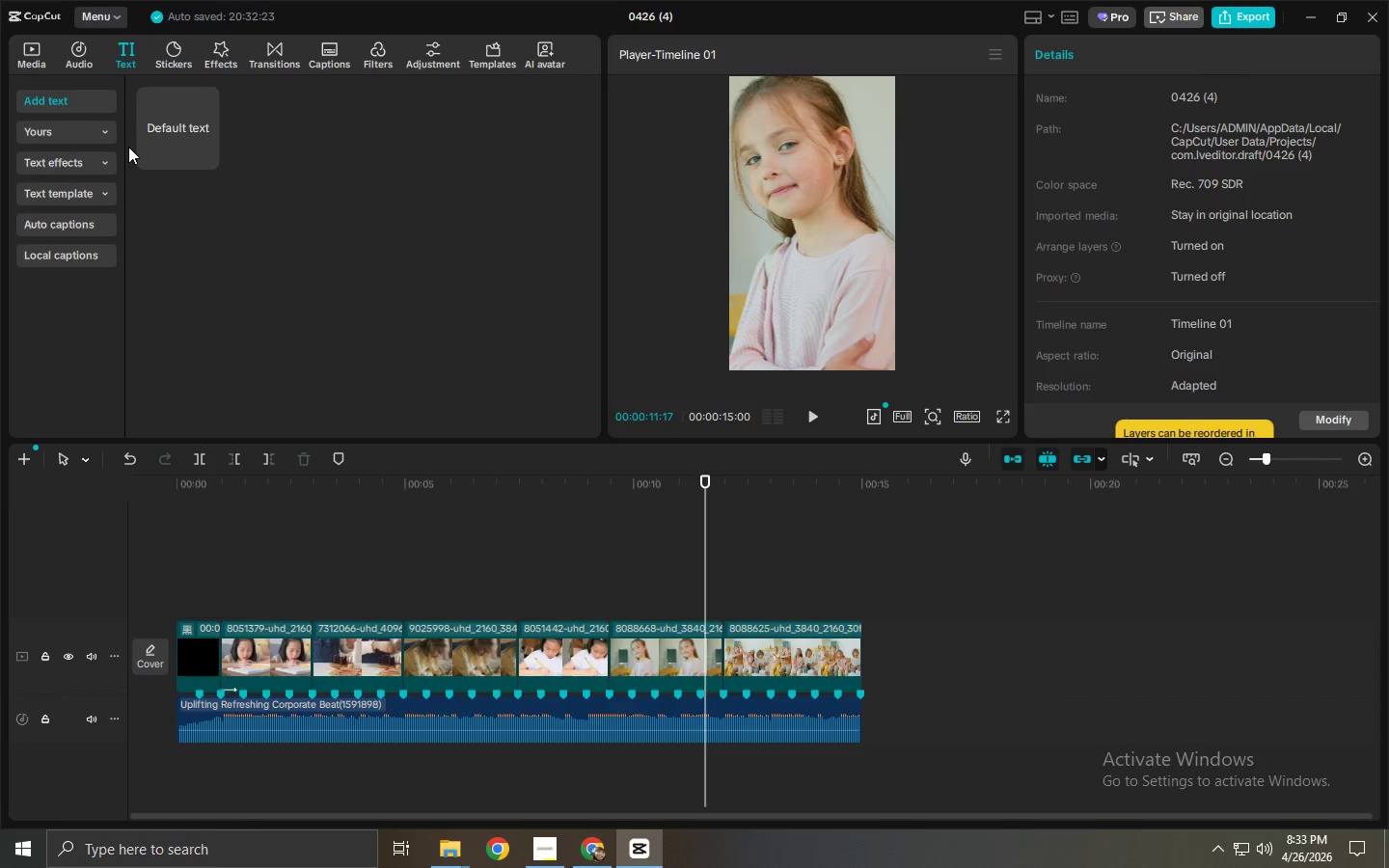 
left_click([95, 188])
 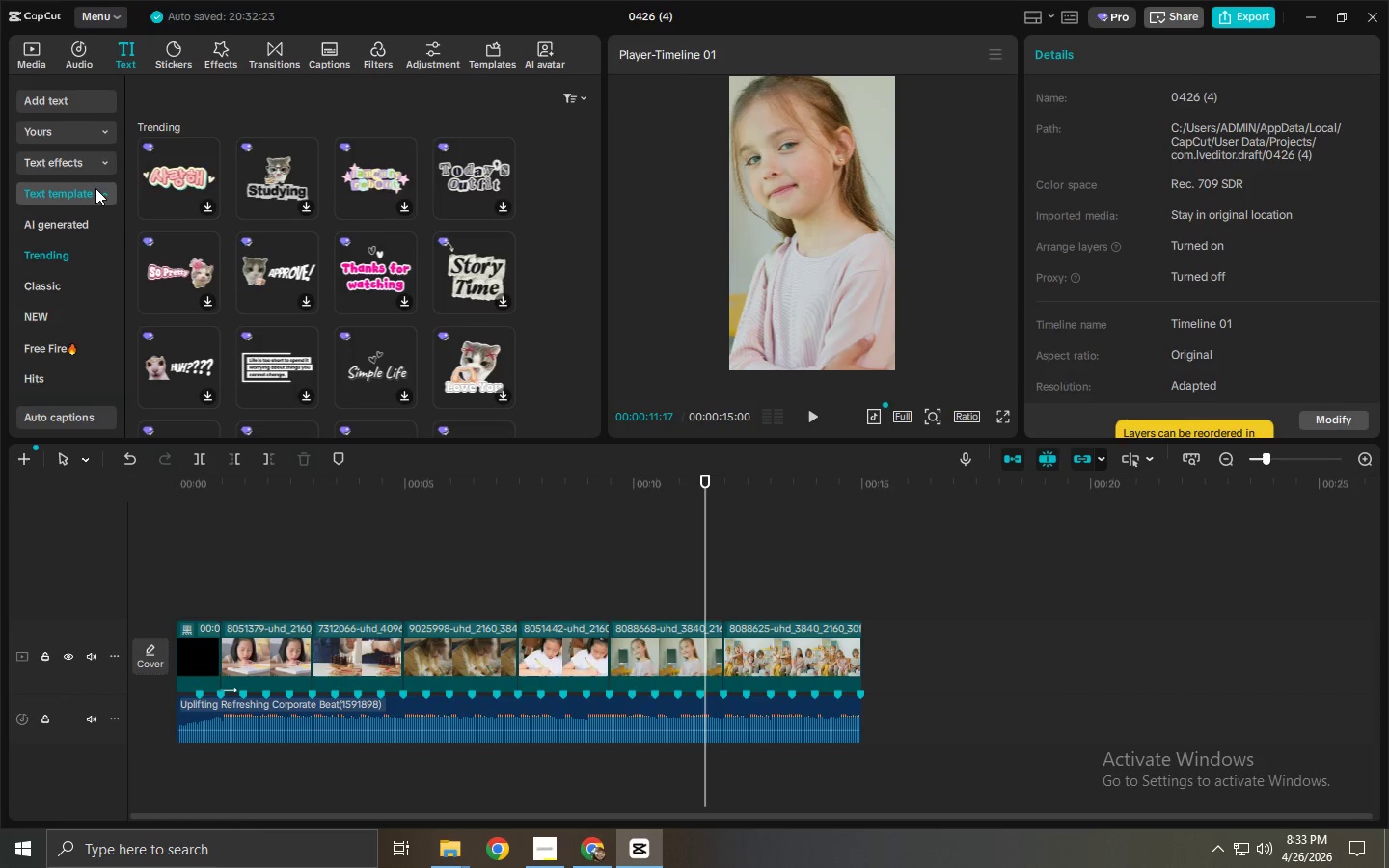 
wait(9.55)
 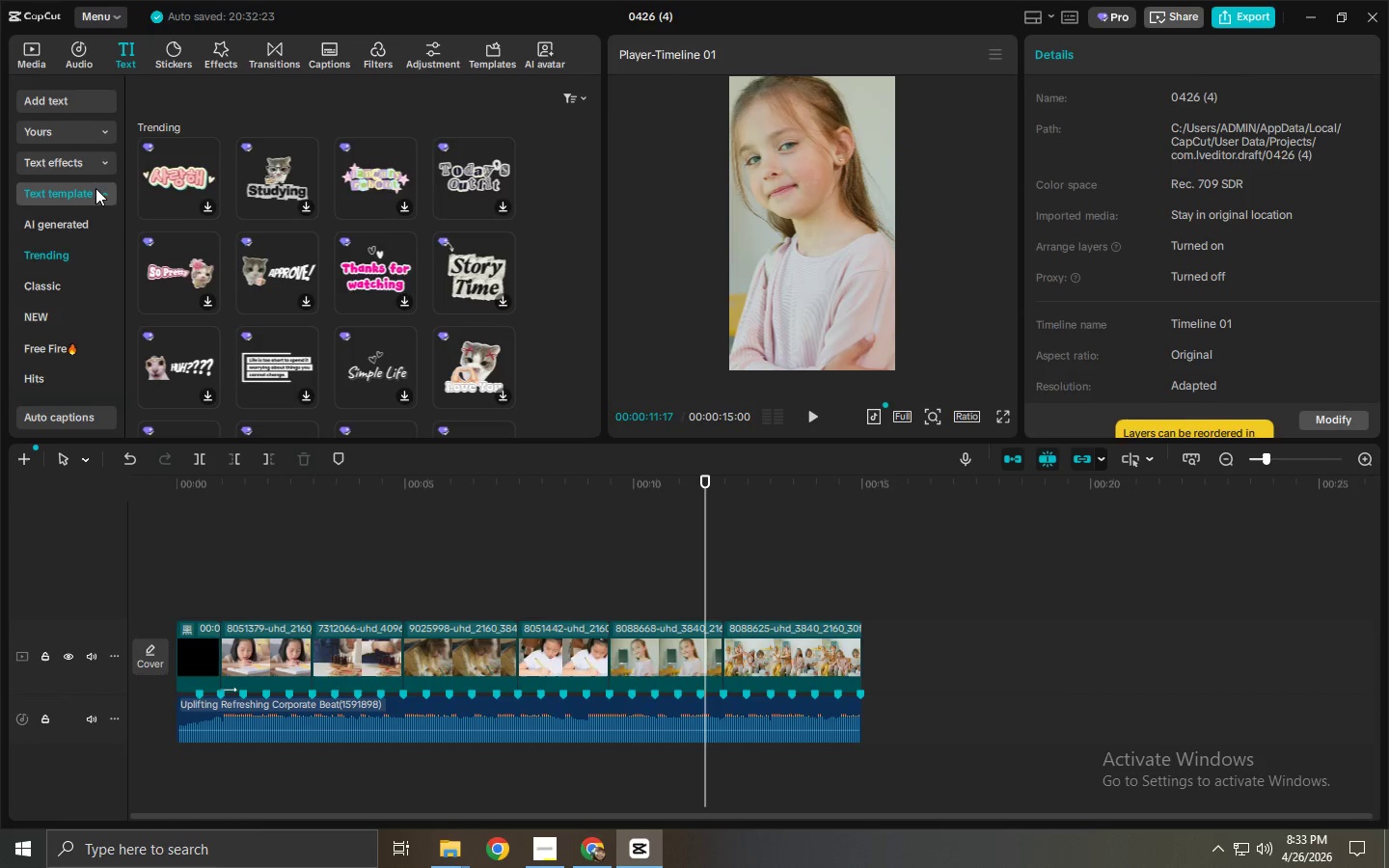 
scroll: coordinate [303, 218], scroll_direction: down, amount: 7.0
 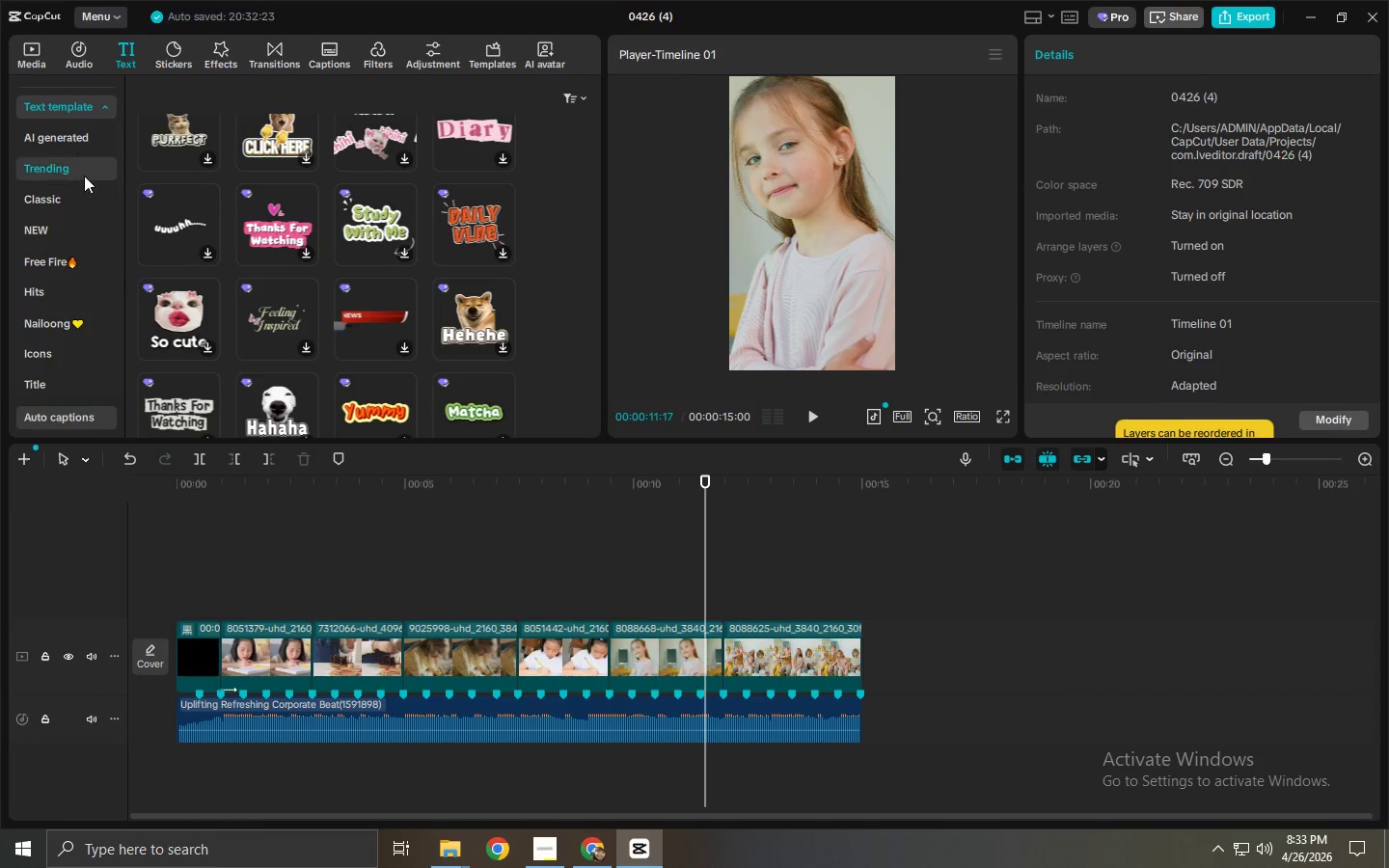 
left_click([83, 195])
 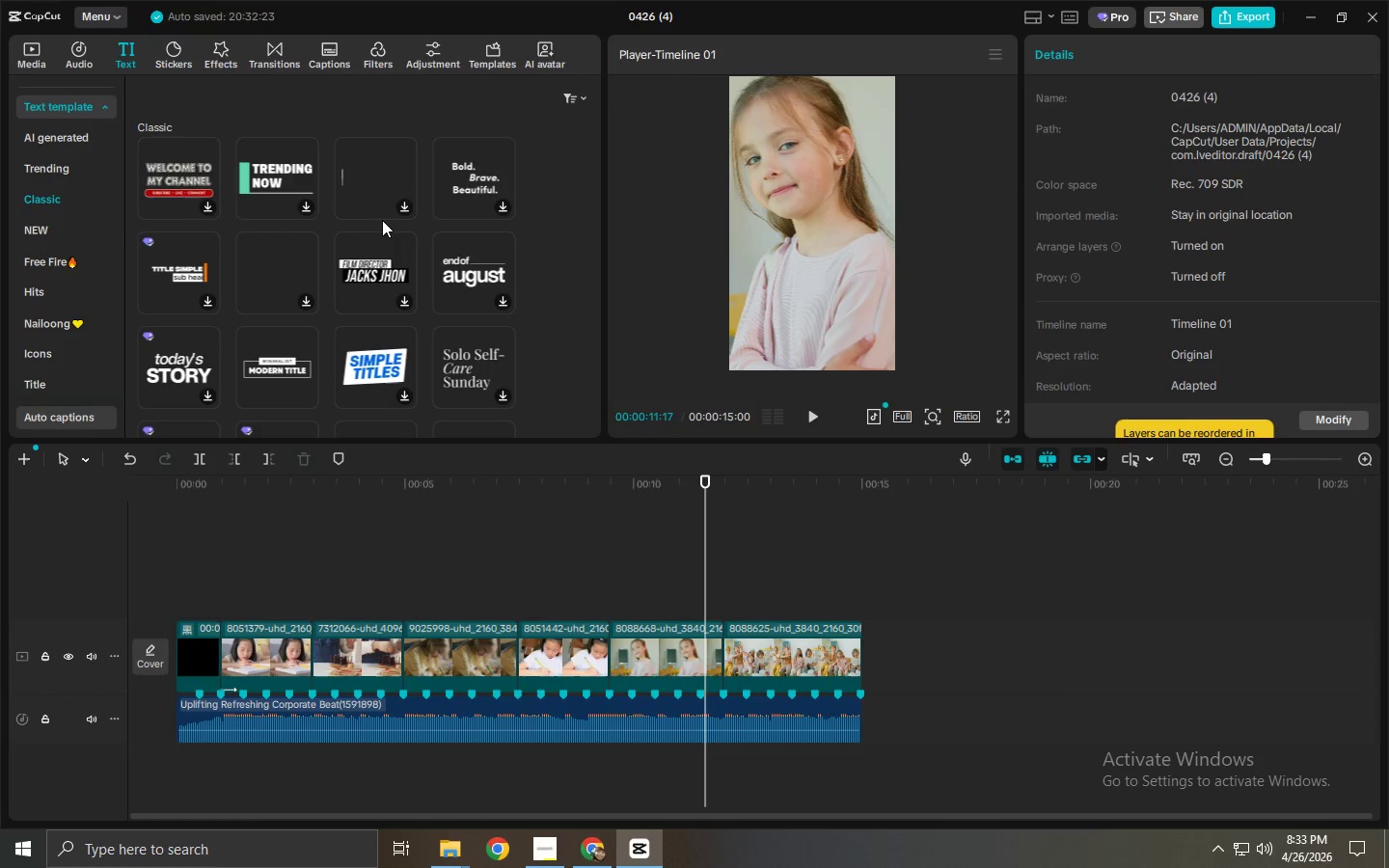 
wait(5.48)
 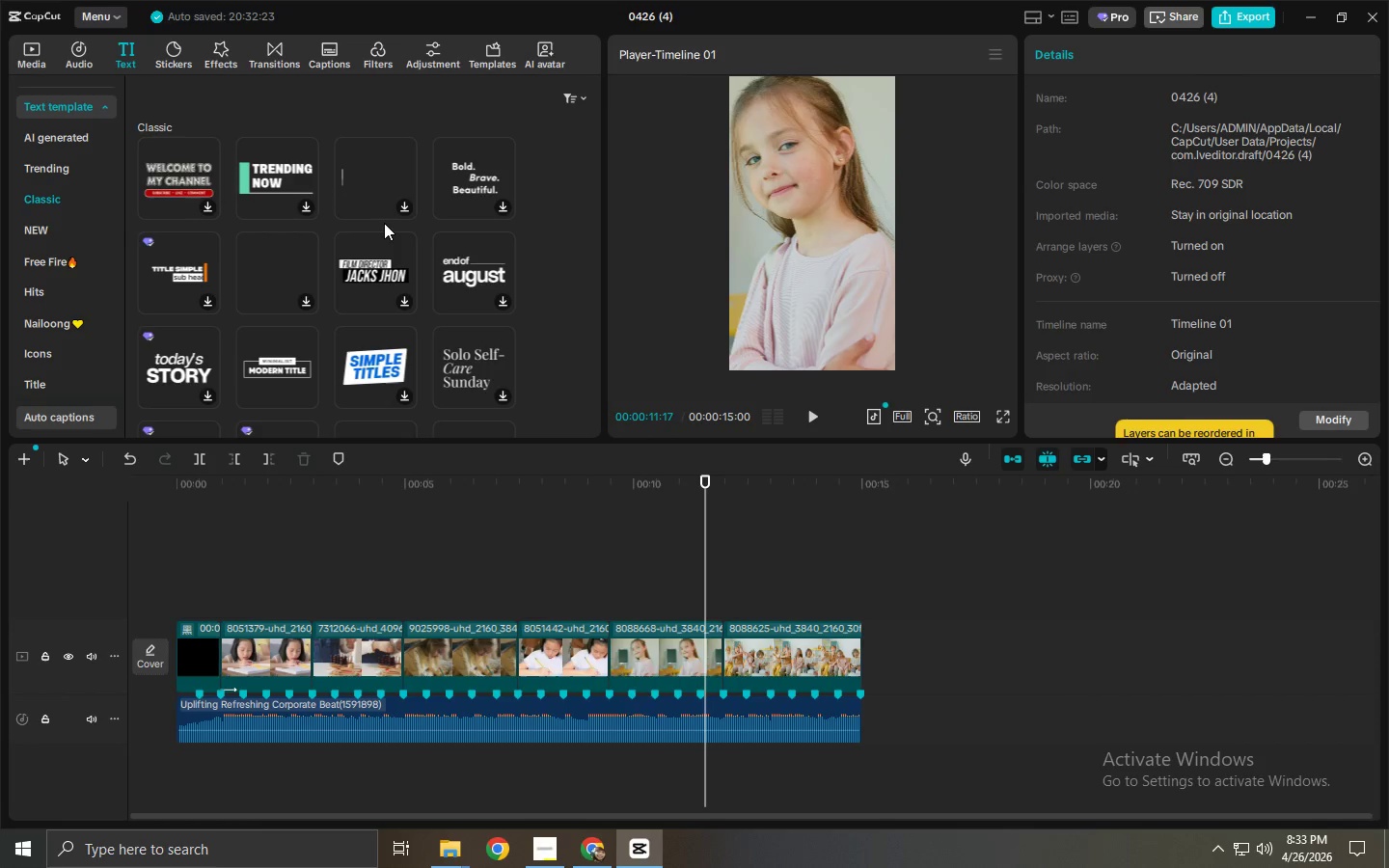 
scroll: coordinate [382, 220], scroll_direction: down, amount: 2.0
 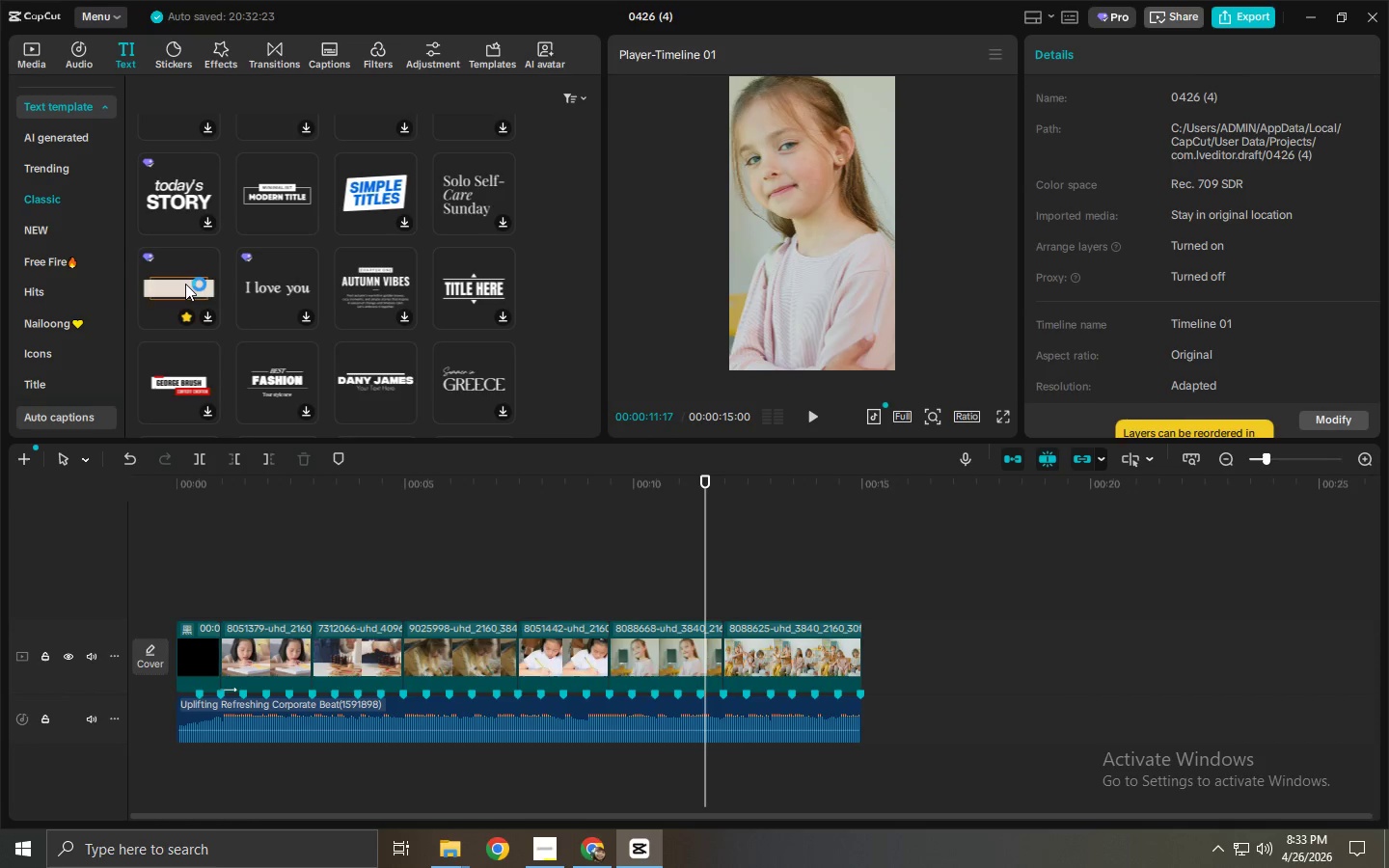 
wait(5.06)
 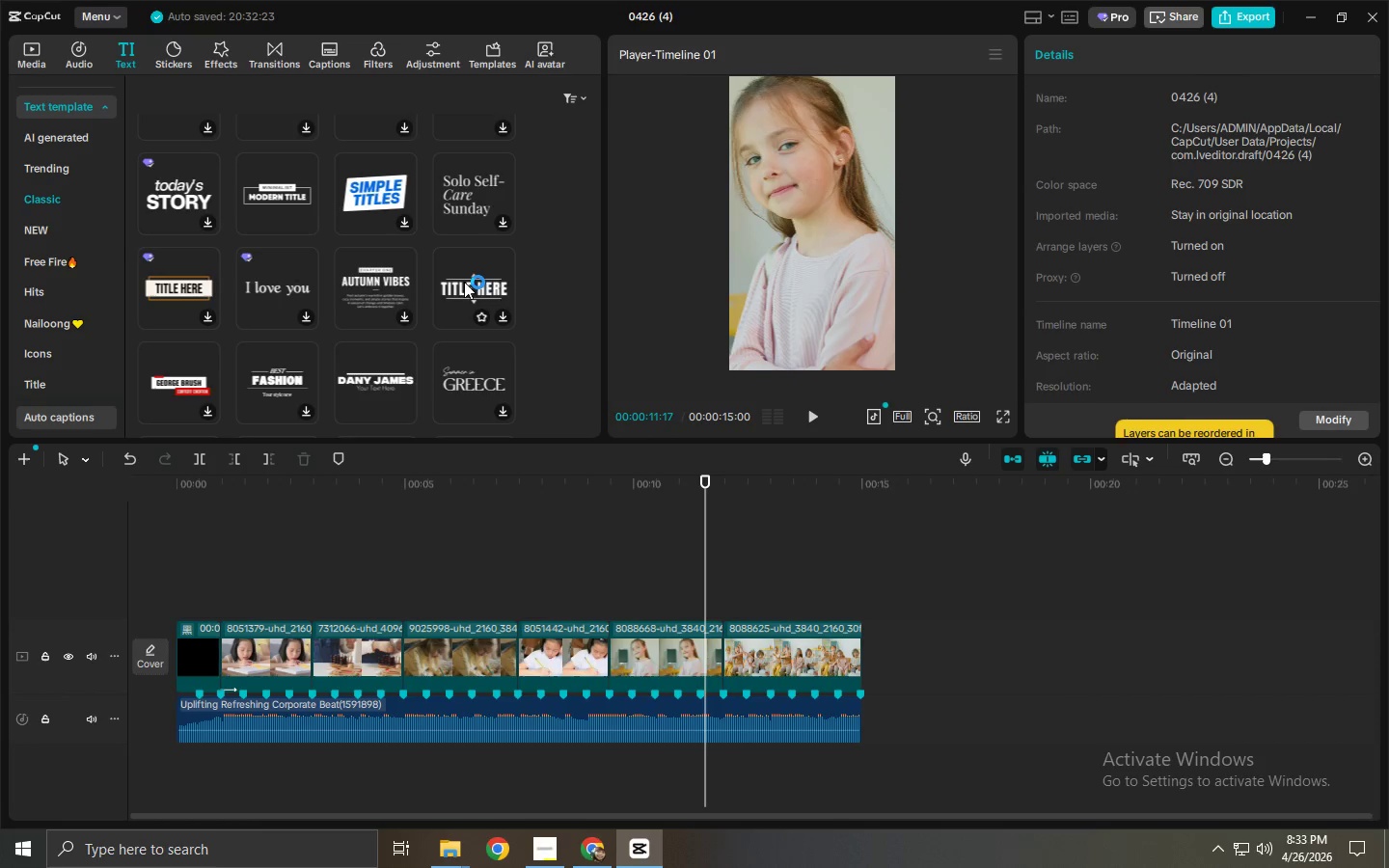 
scroll: coordinate [243, 285], scroll_direction: down, amount: 1.0
 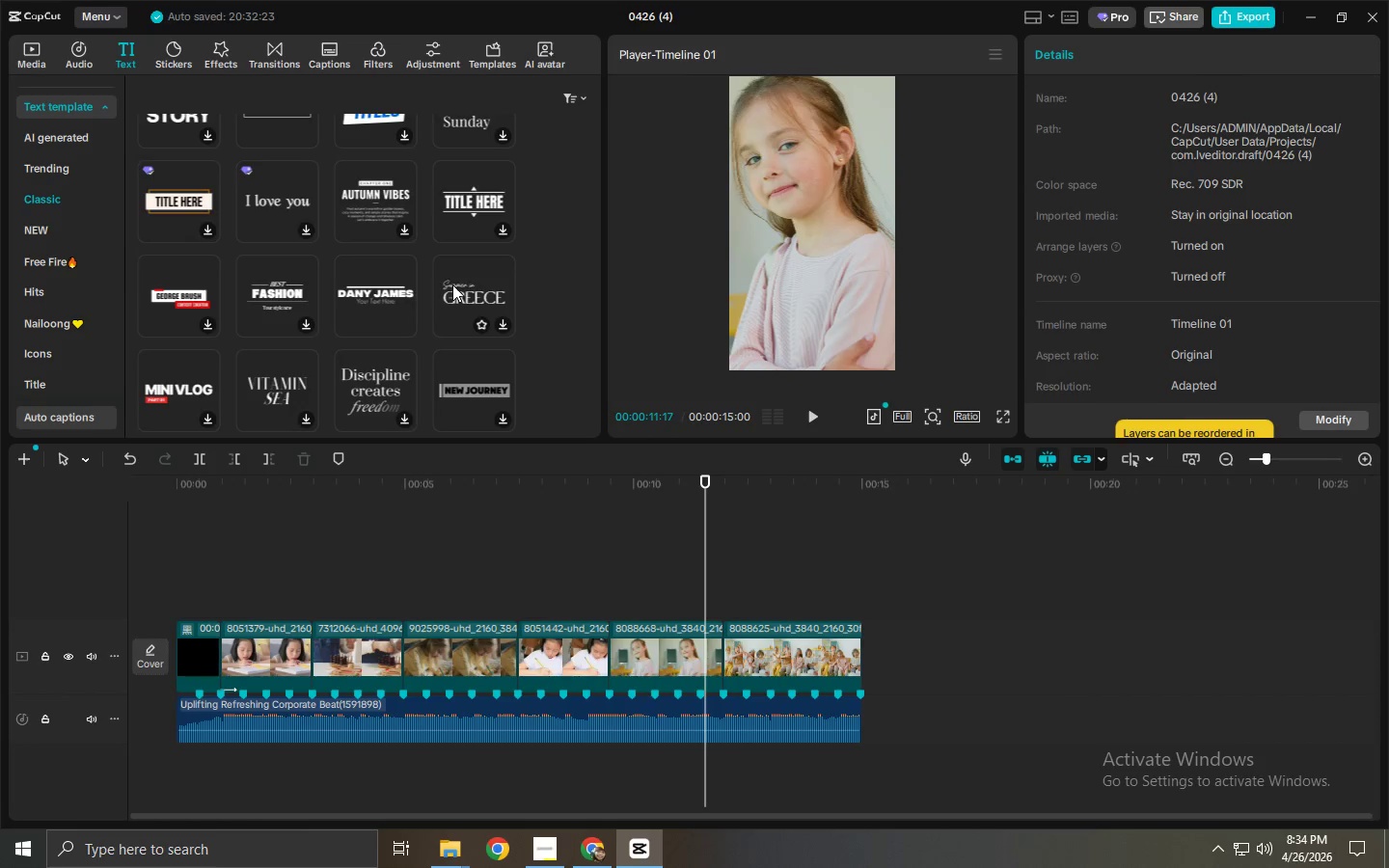 
wait(12.2)
 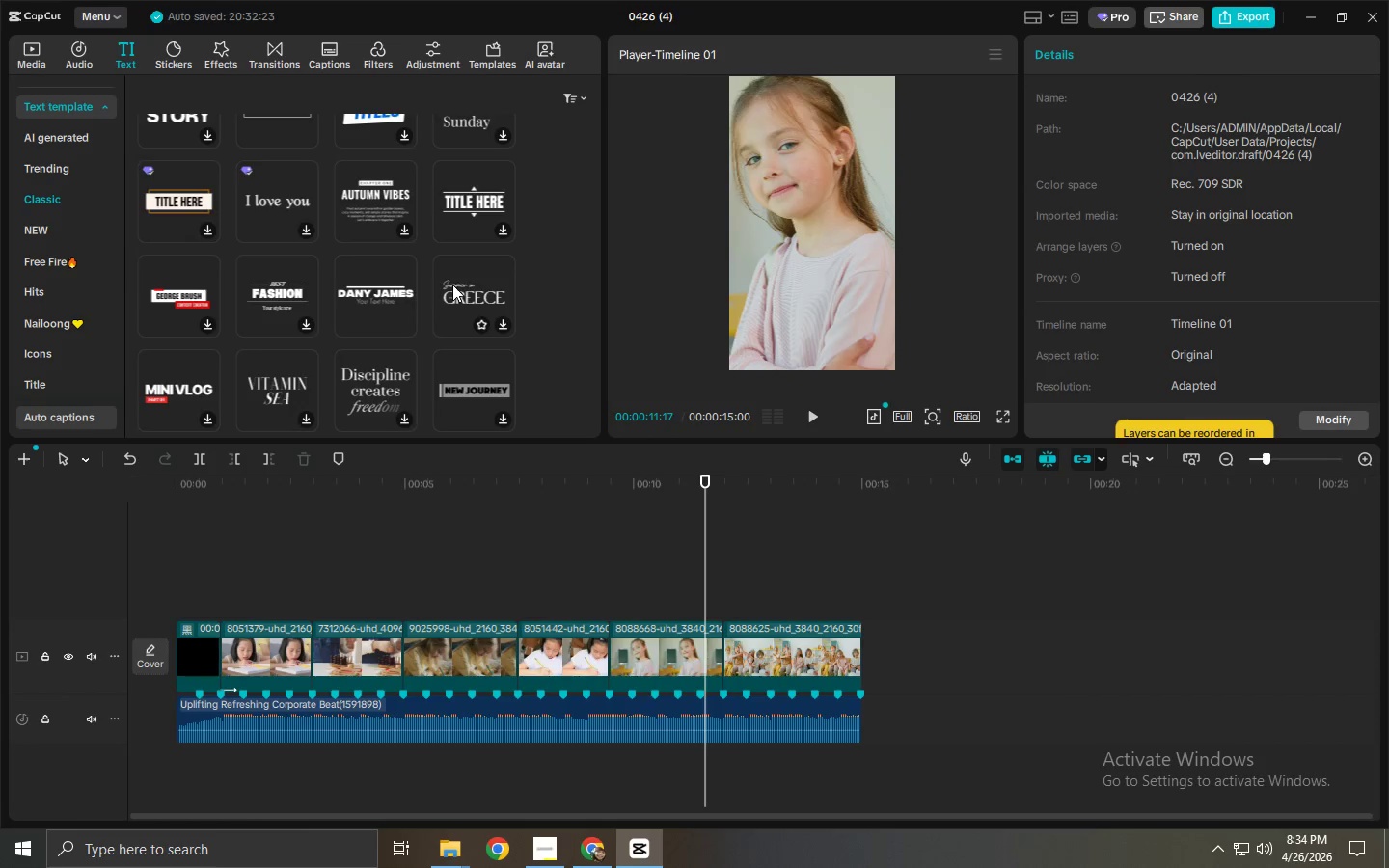 
scroll: coordinate [262, 286], scroll_direction: down, amount: 2.0
 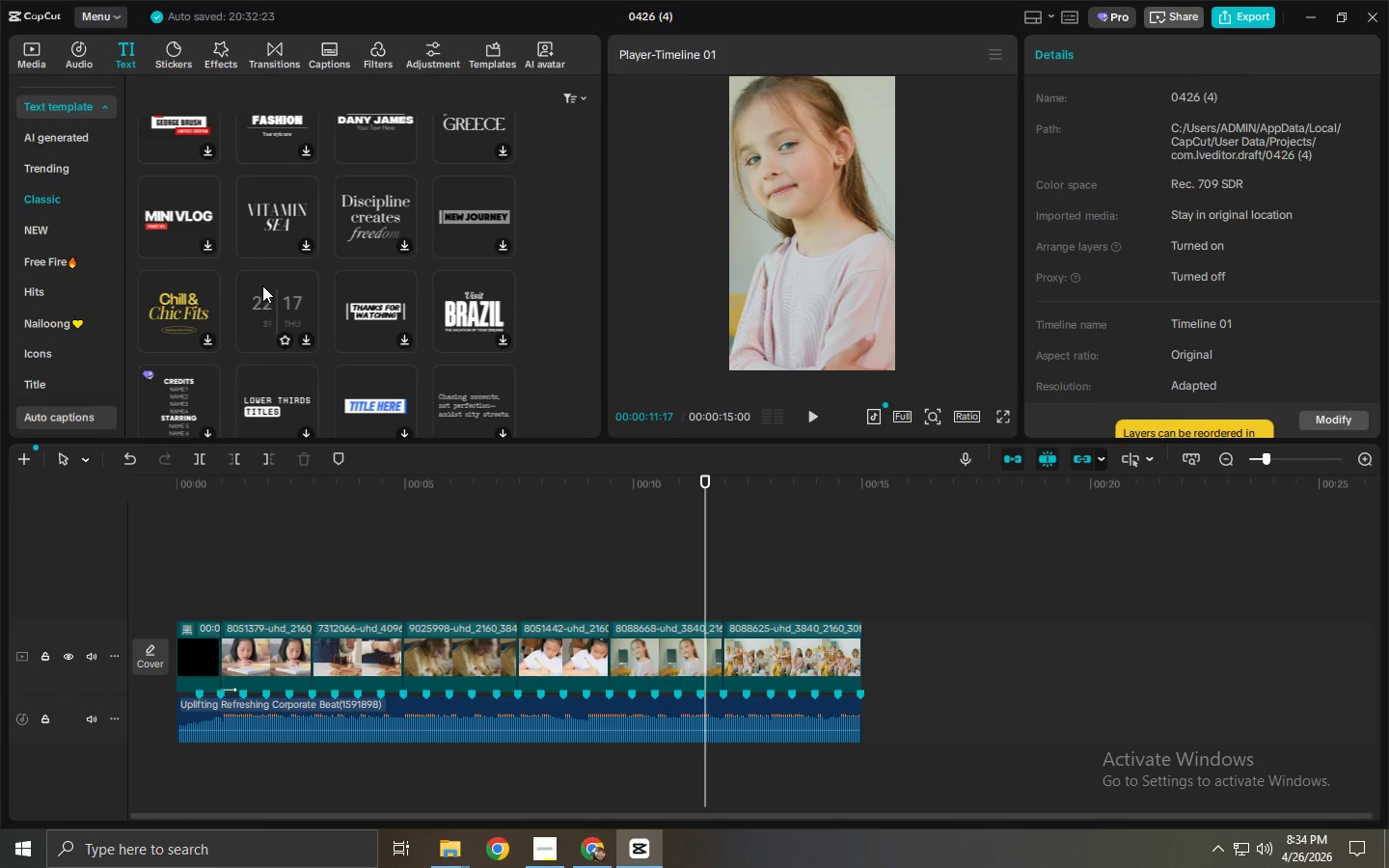 
wait(11.54)
 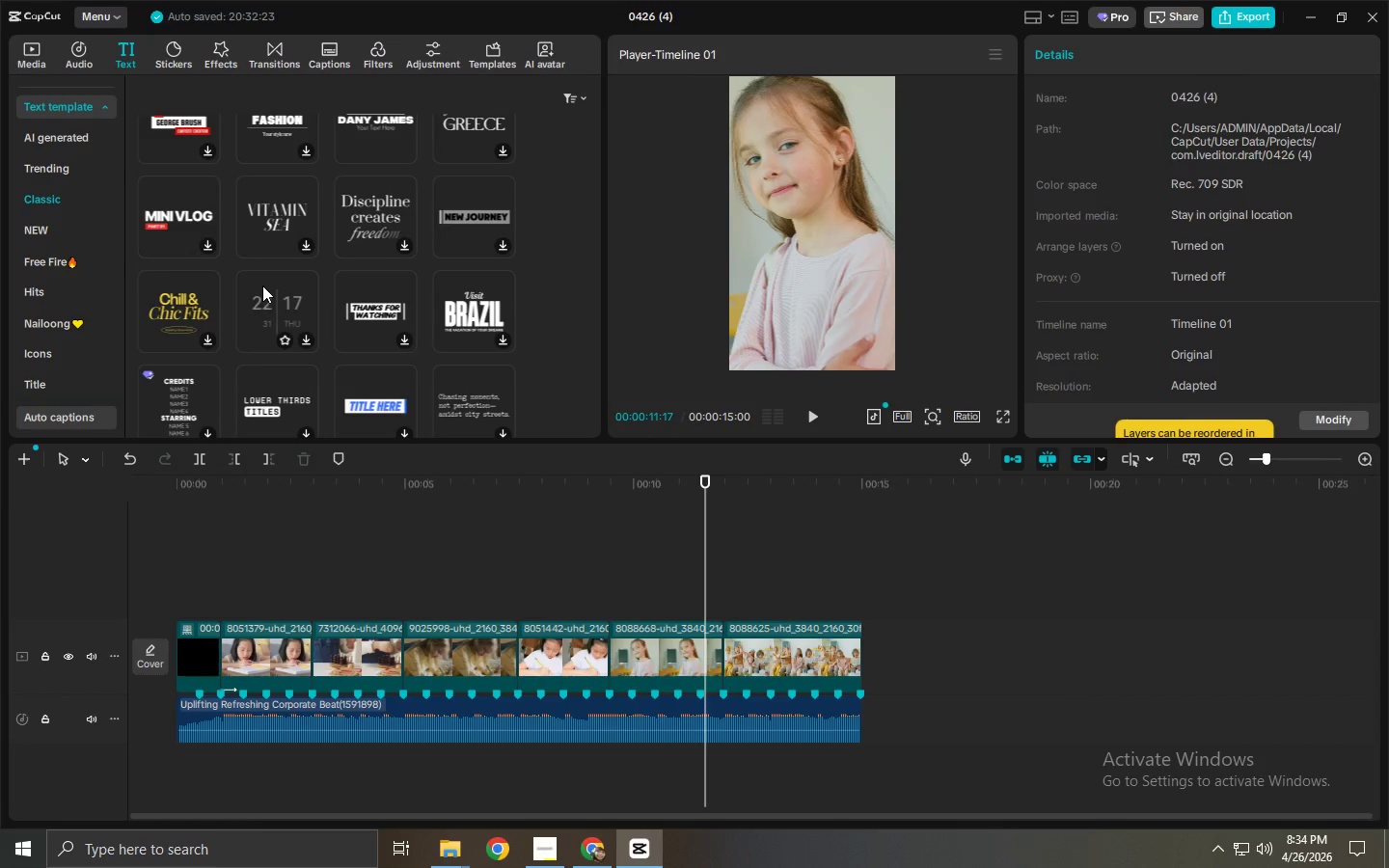 
key(Alt+AltLeft)
 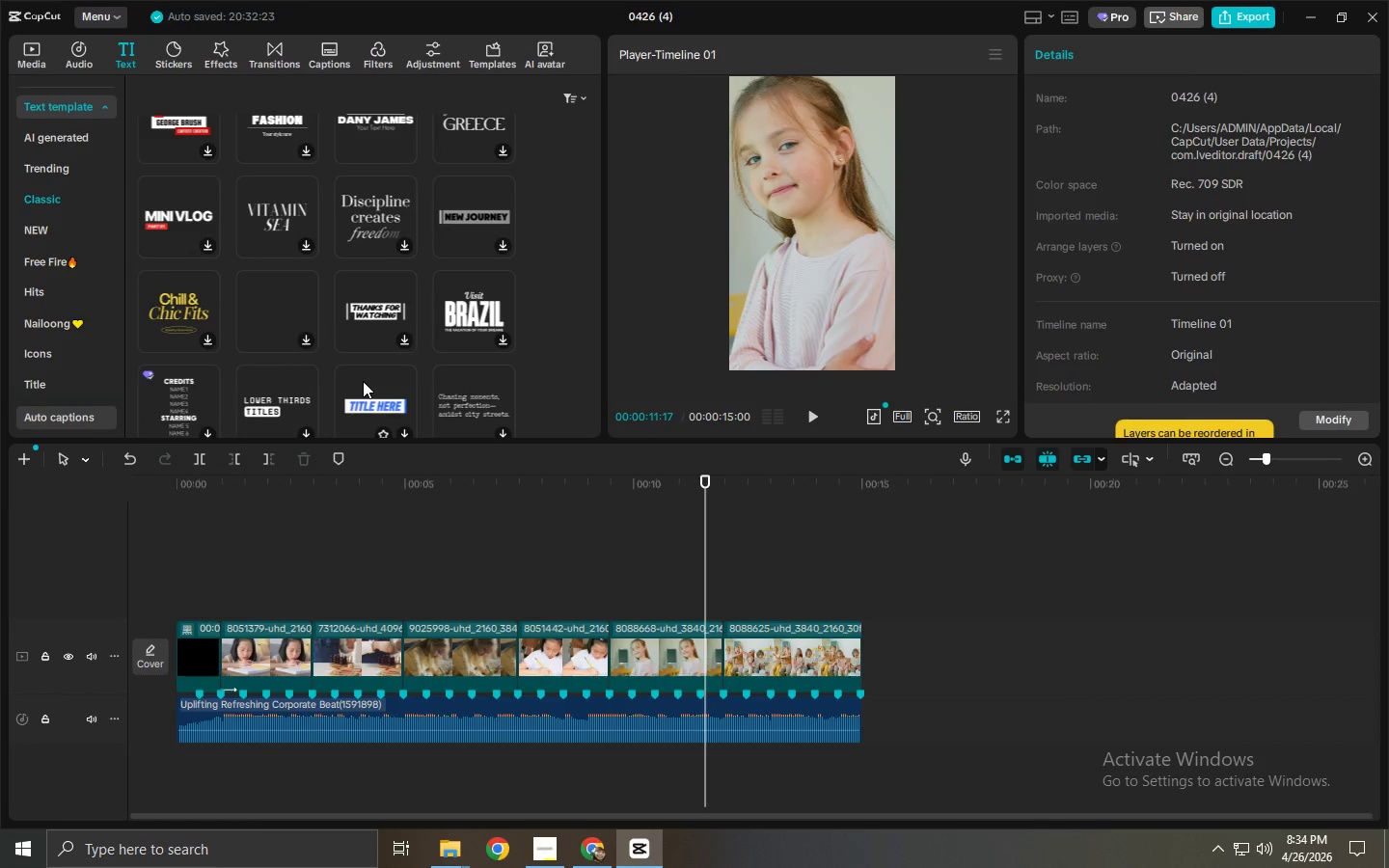 
key(Alt+Tab)
 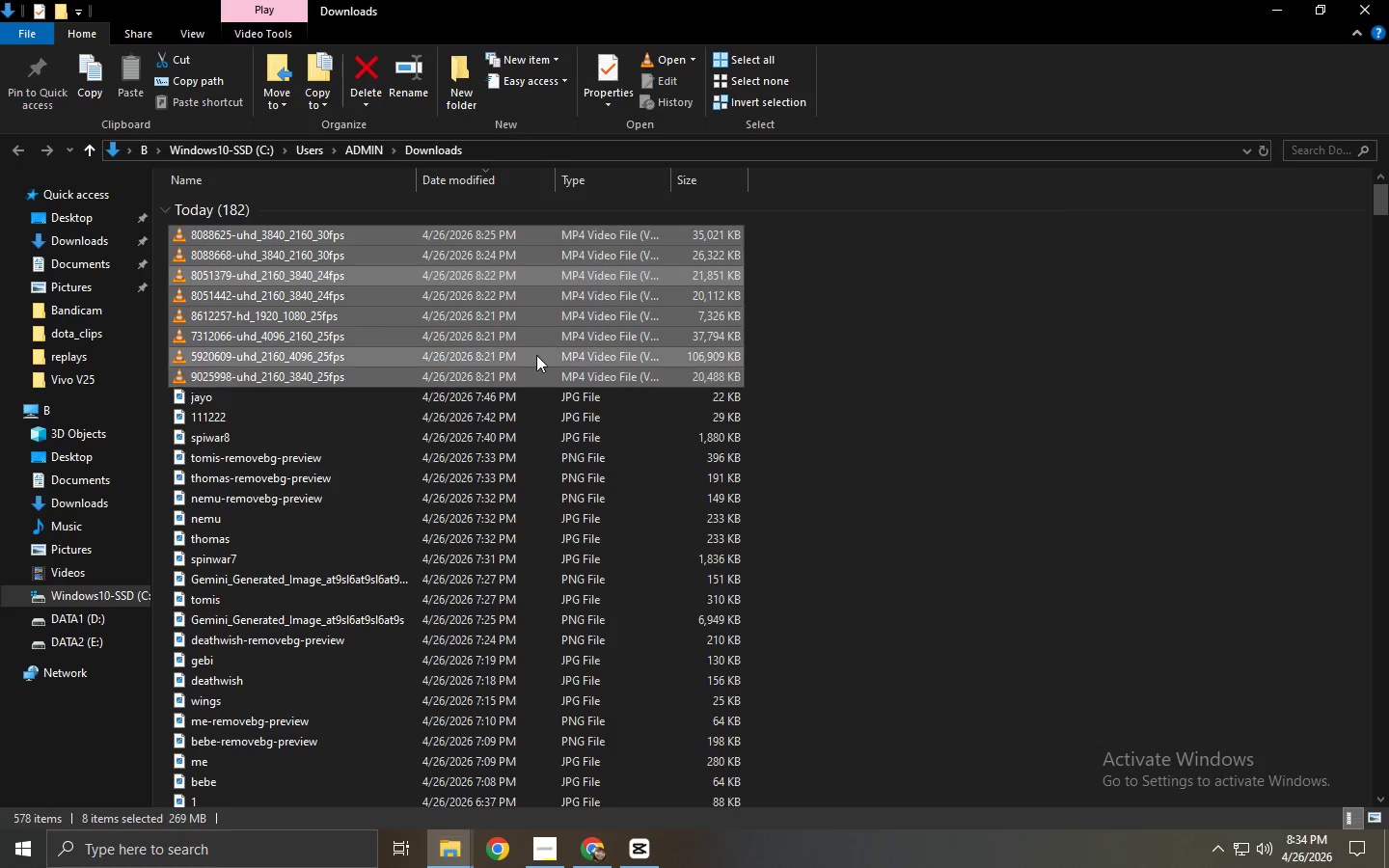 
hold_key(key=AltLeft, duration=2.44)
 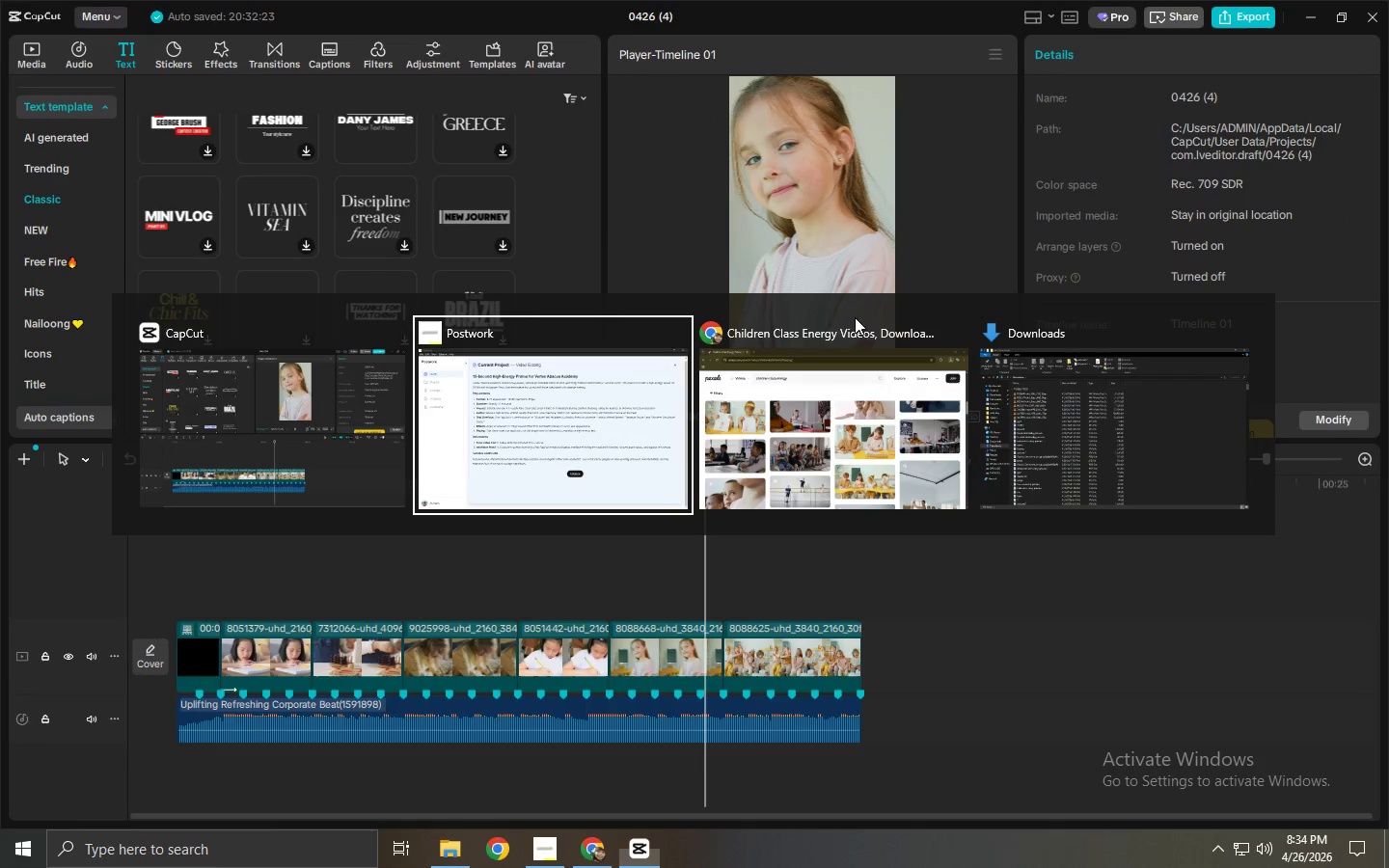 
hold_key(key=Tab, duration=0.34)
 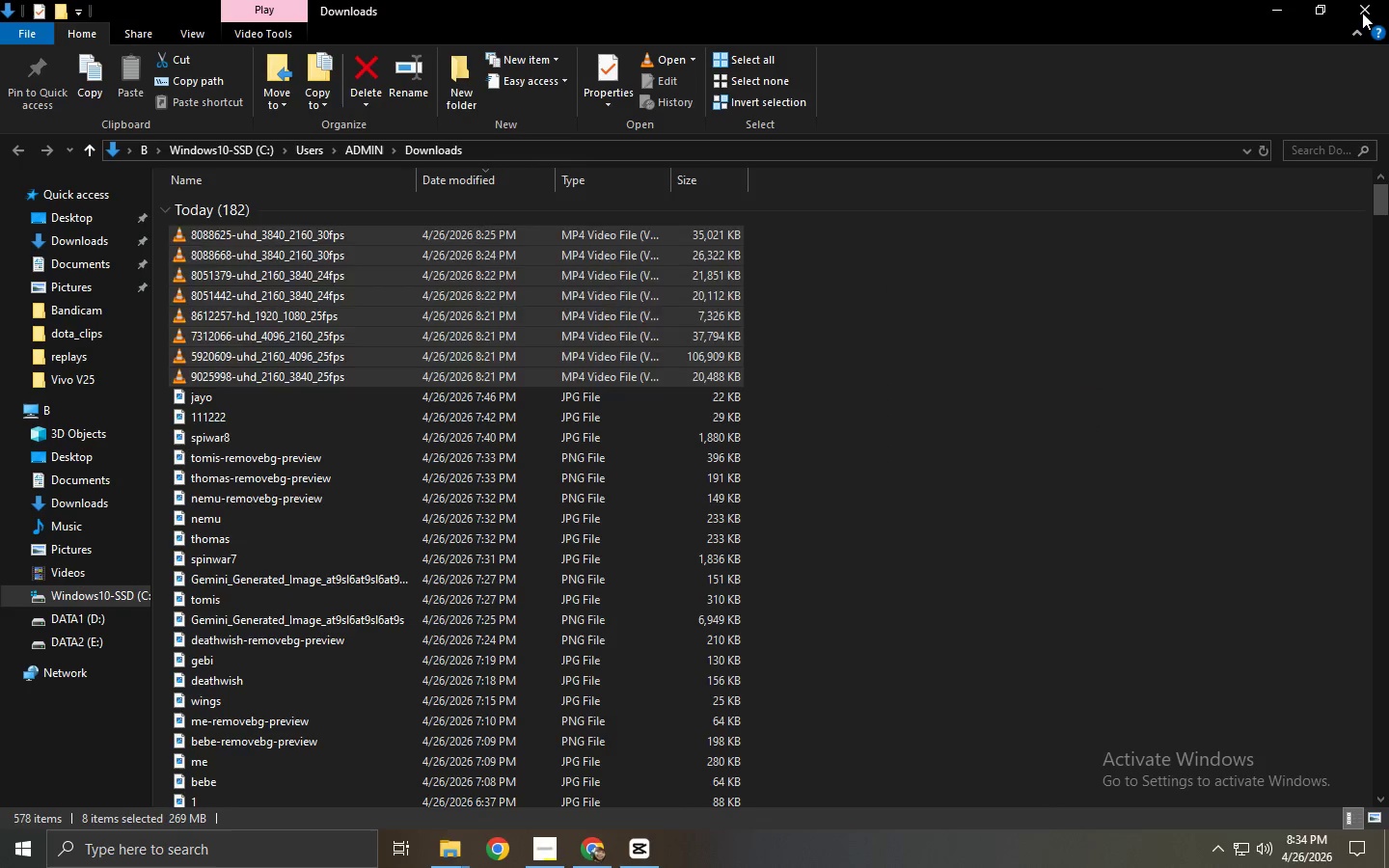 
left_click([1362, 13])
 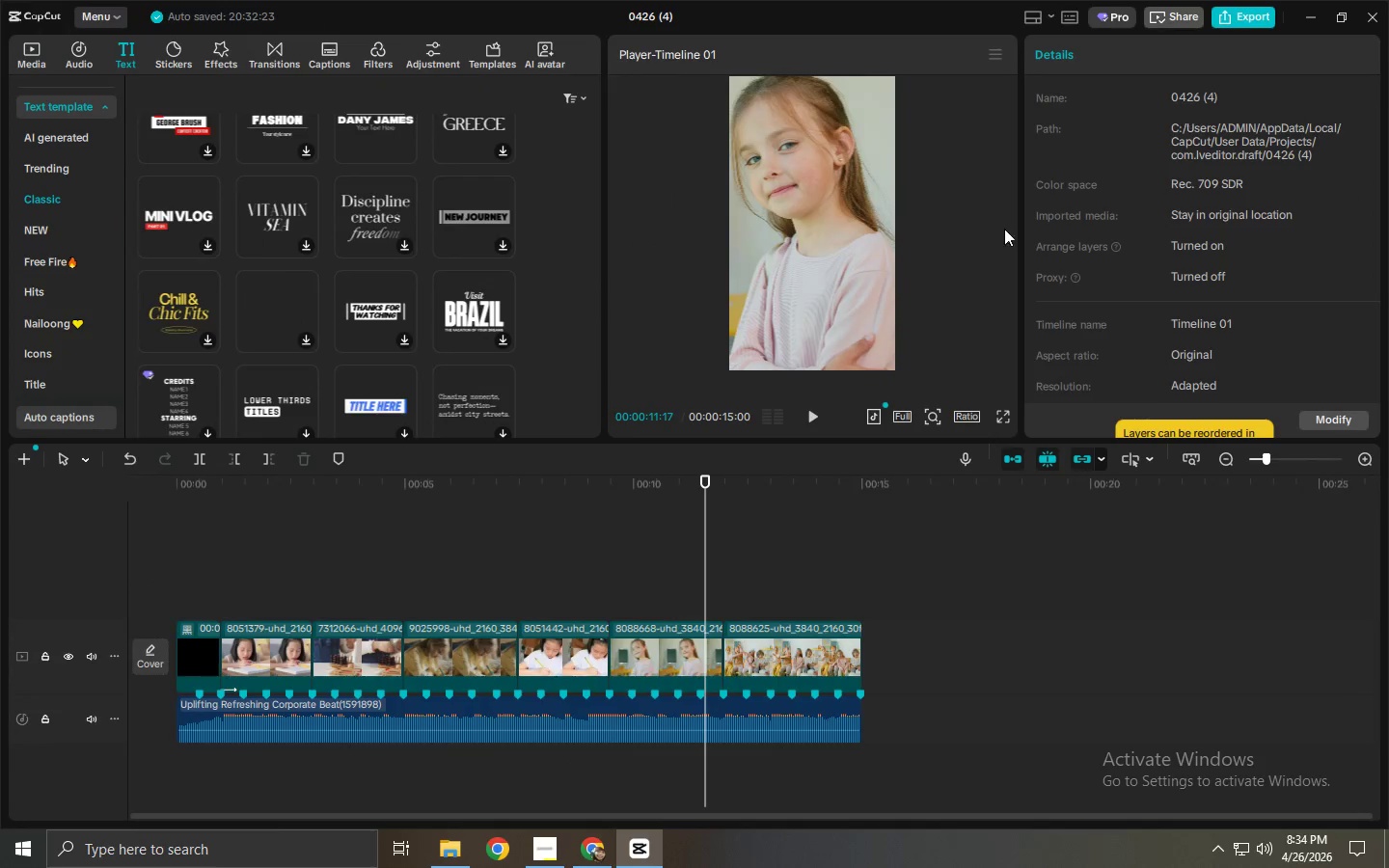 
key(Alt+Tab)